 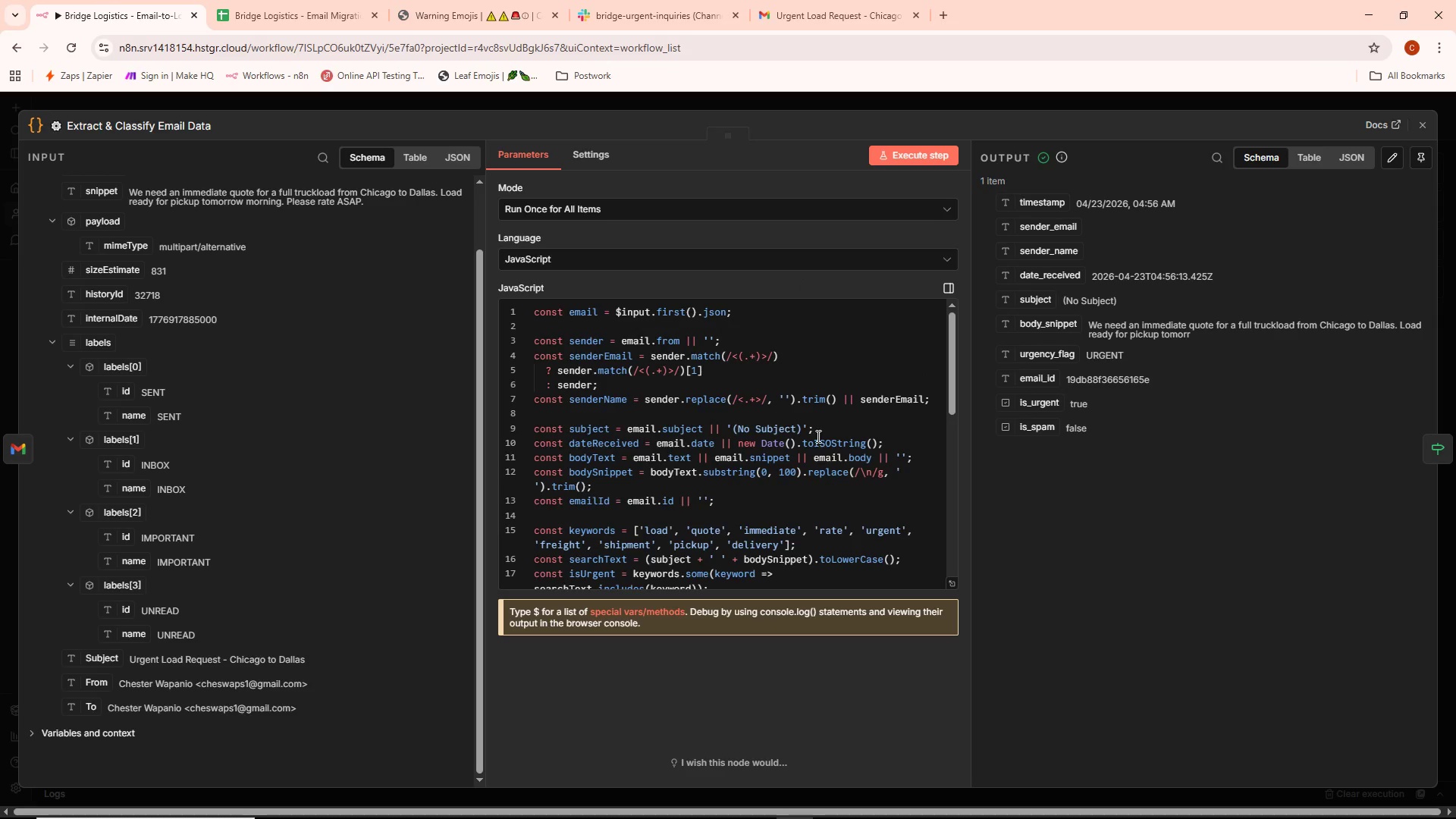 
left_click([950, 582])
 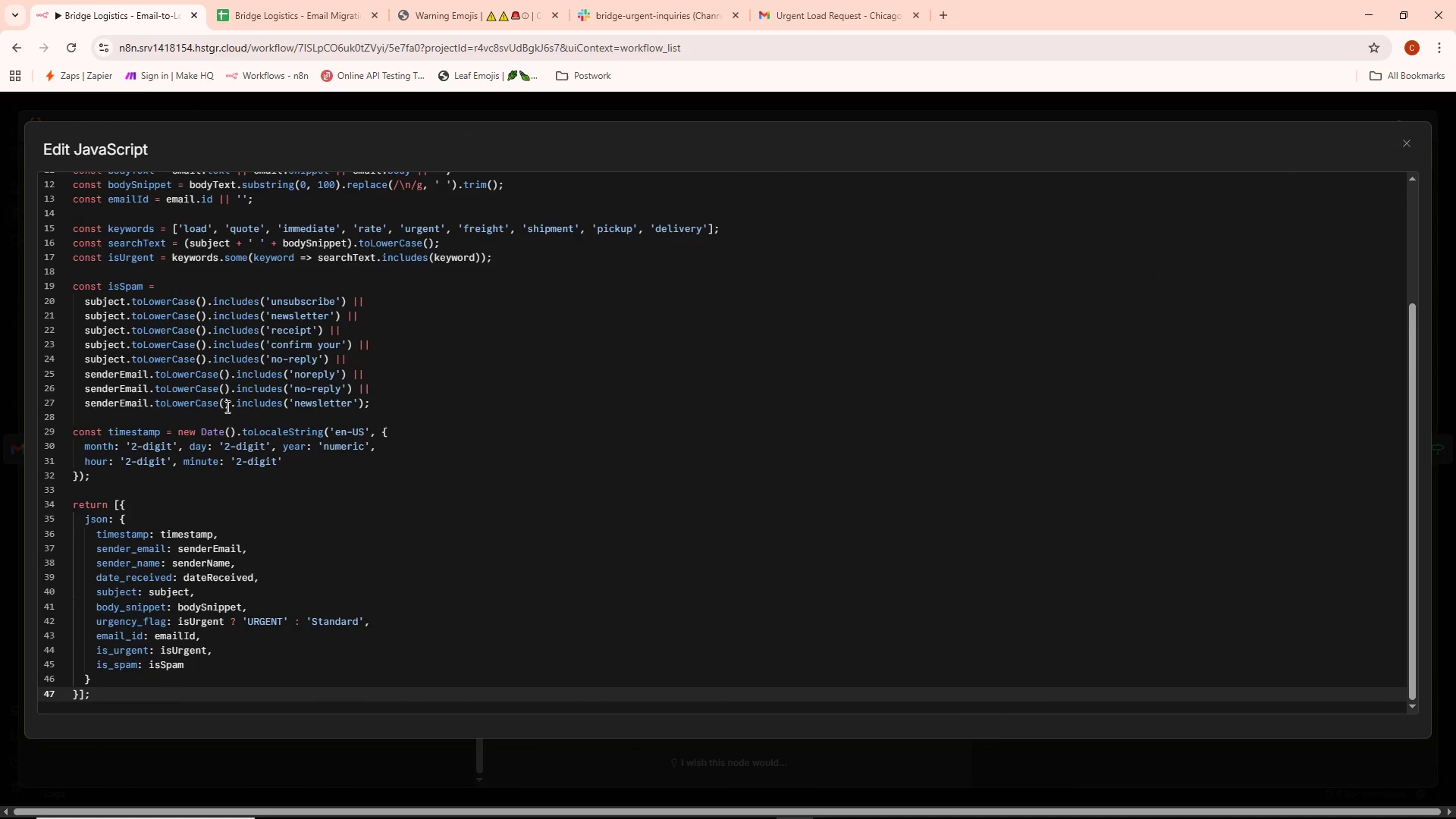 
scroll: coordinate [187, 278], scroll_direction: up, amount: 6.0
 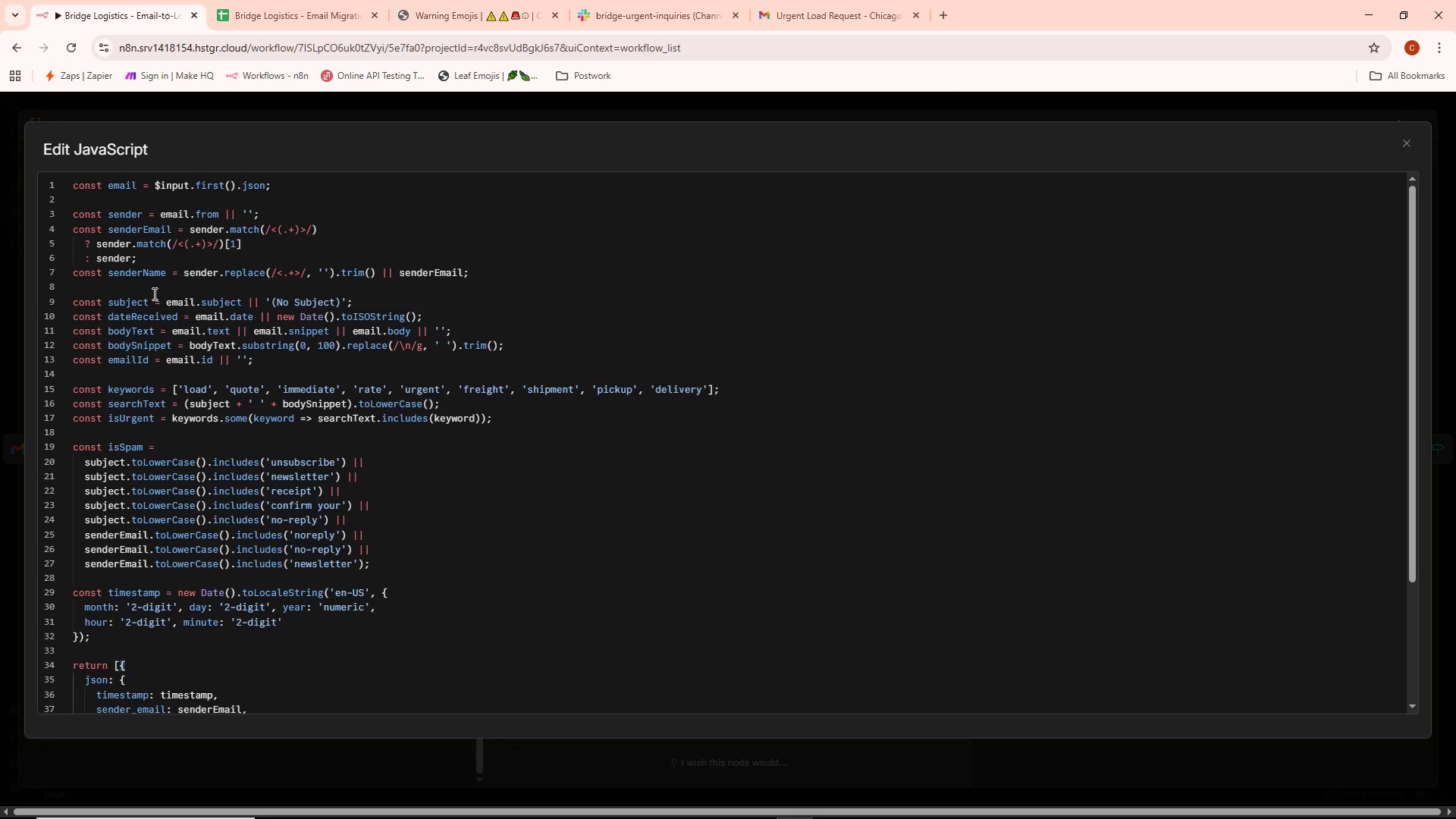 
scroll: coordinate [159, 293], scroll_direction: down, amount: 1.0
 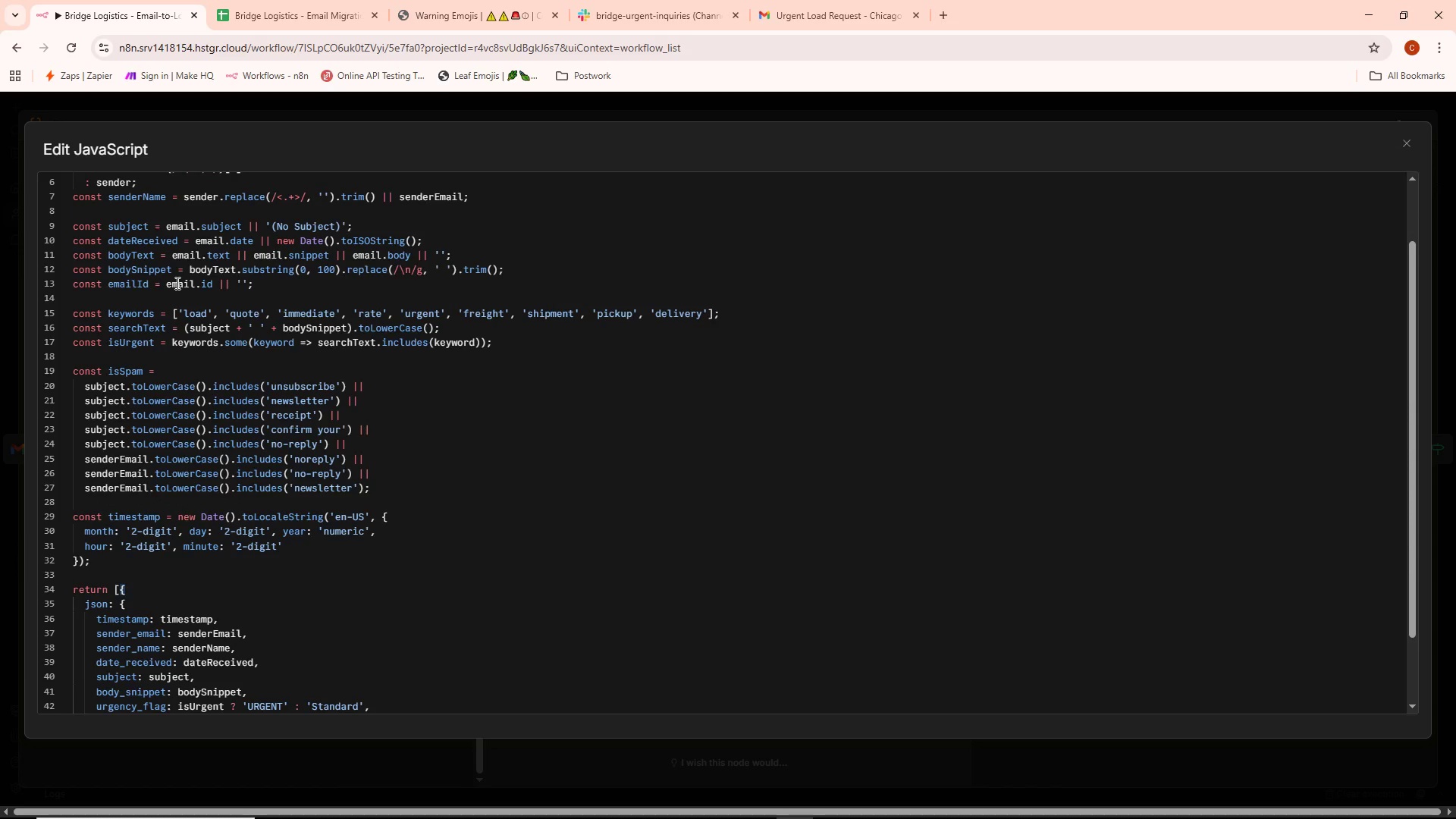 
wait(6.8)
 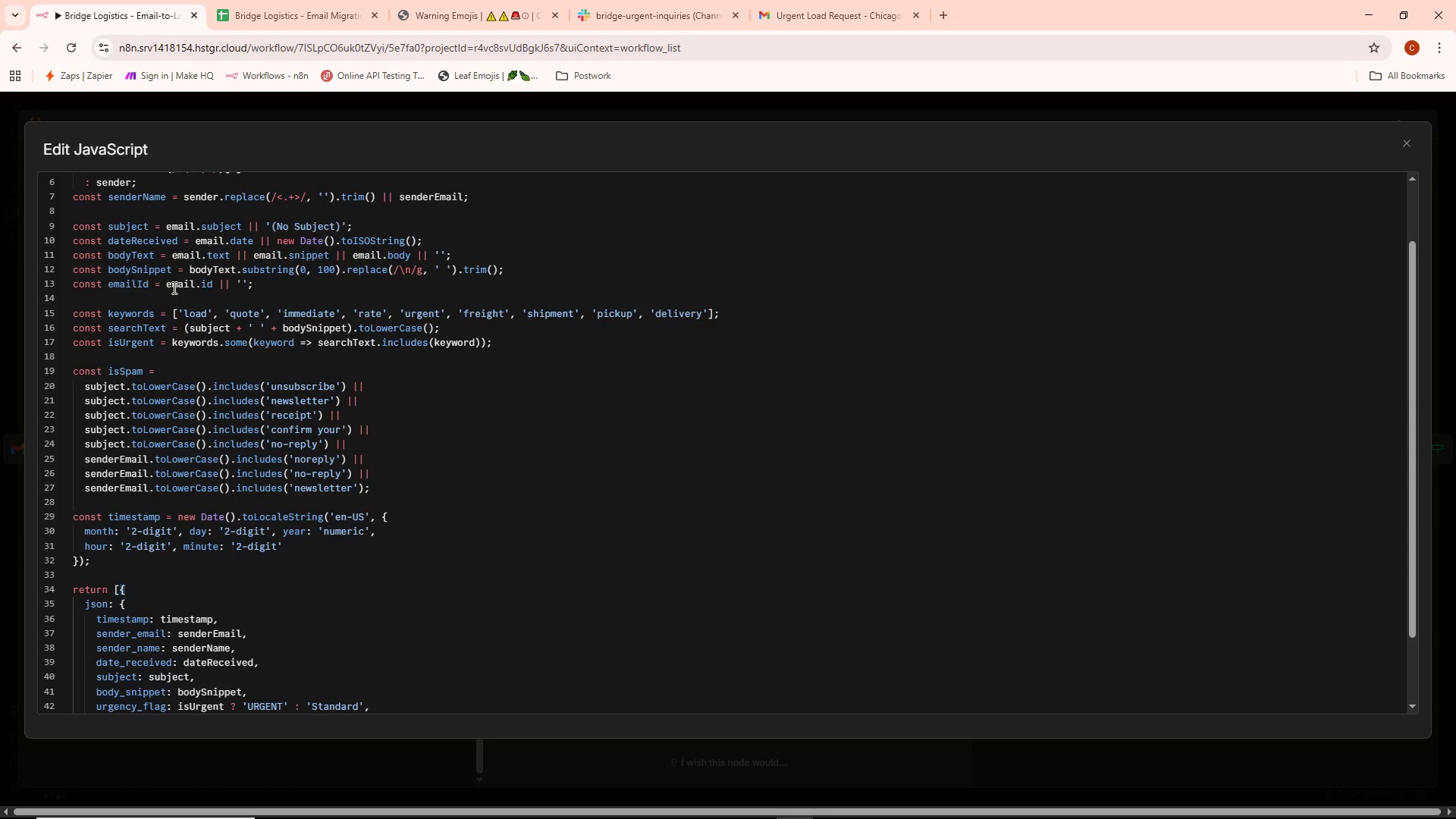 
scroll: coordinate [205, 374], scroll_direction: down, amount: 1.0
 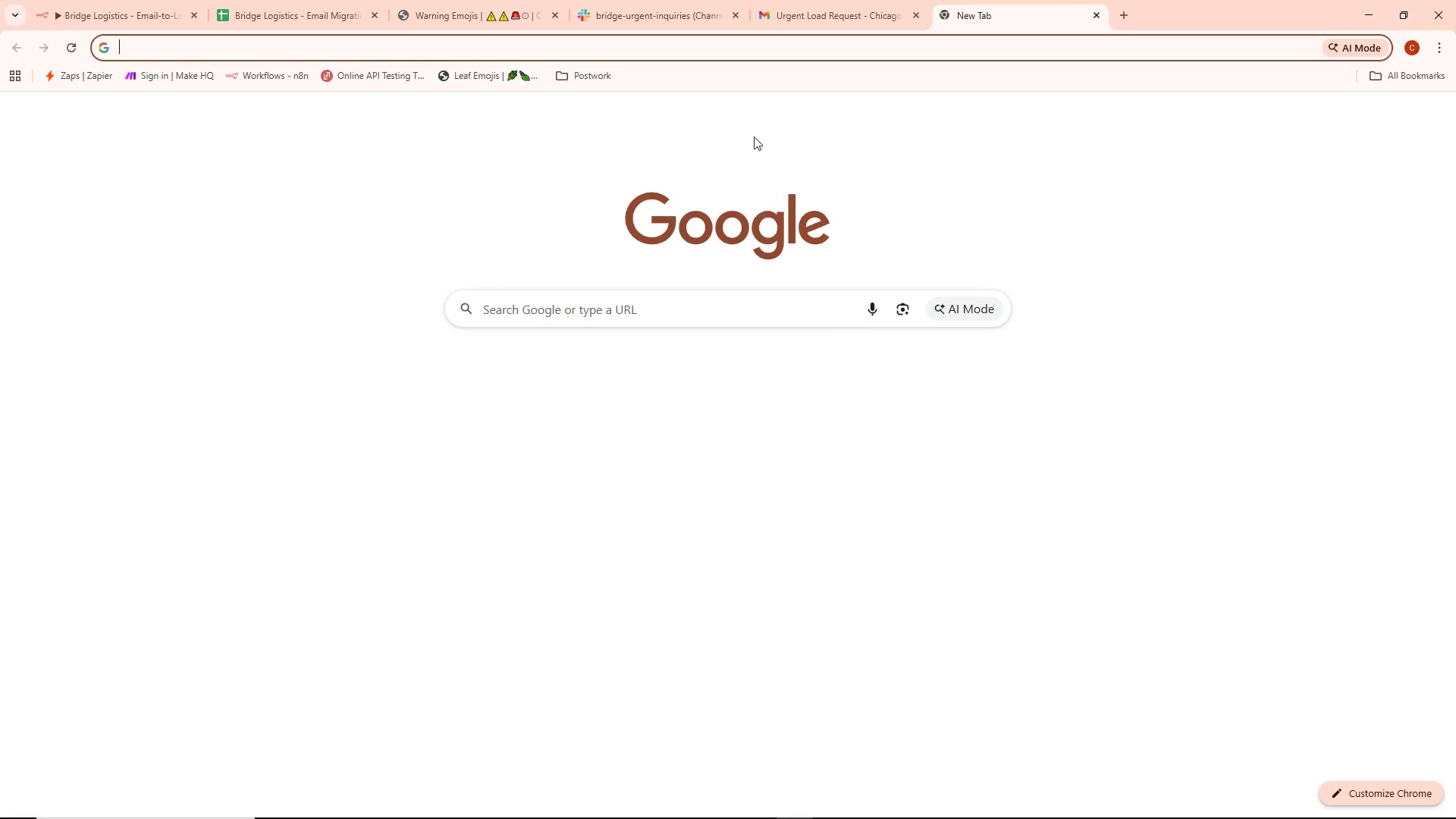 
left_click([1282, 111])
 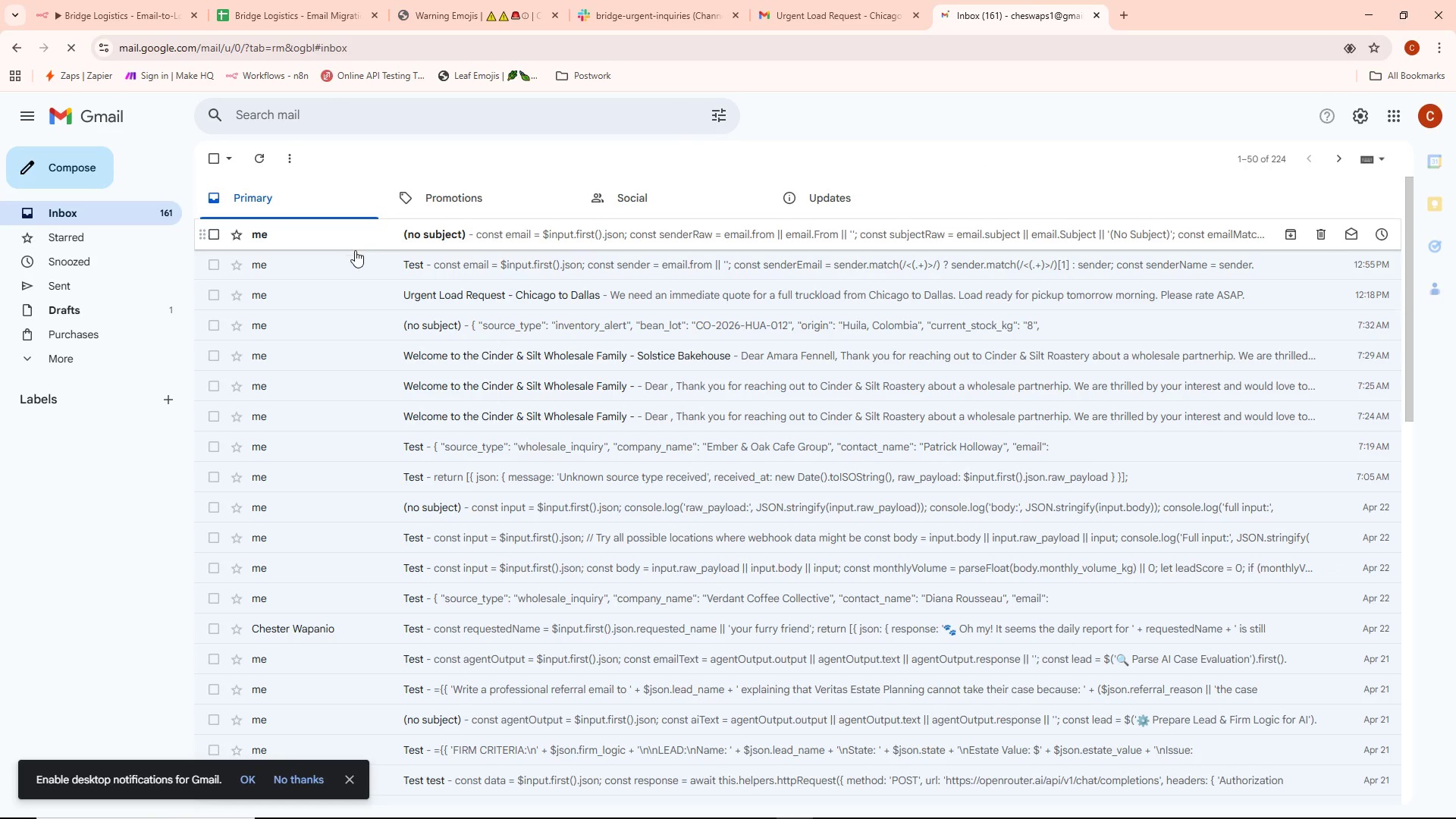 
left_click([270, 158])
 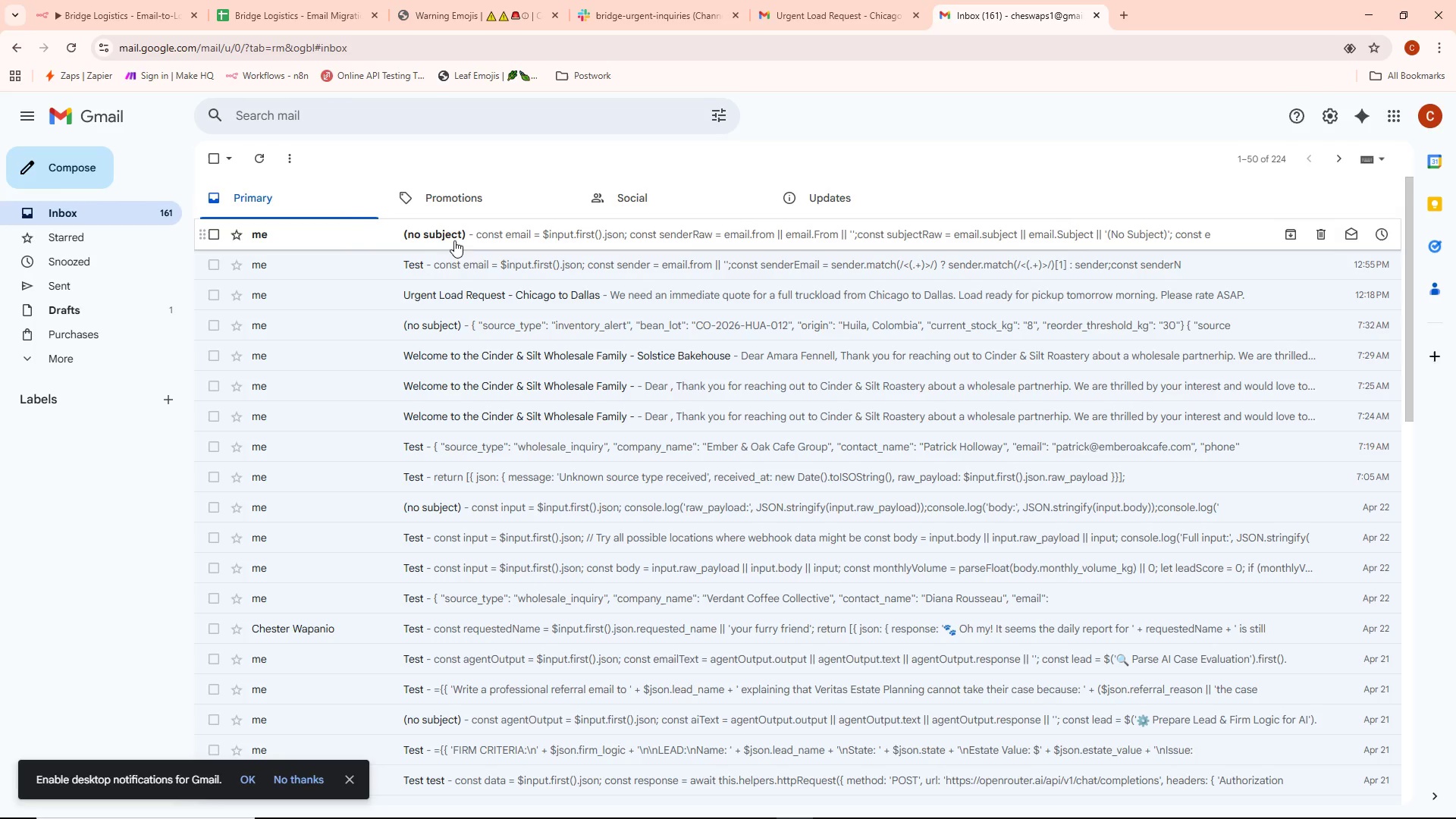 
left_click([253, 159])
 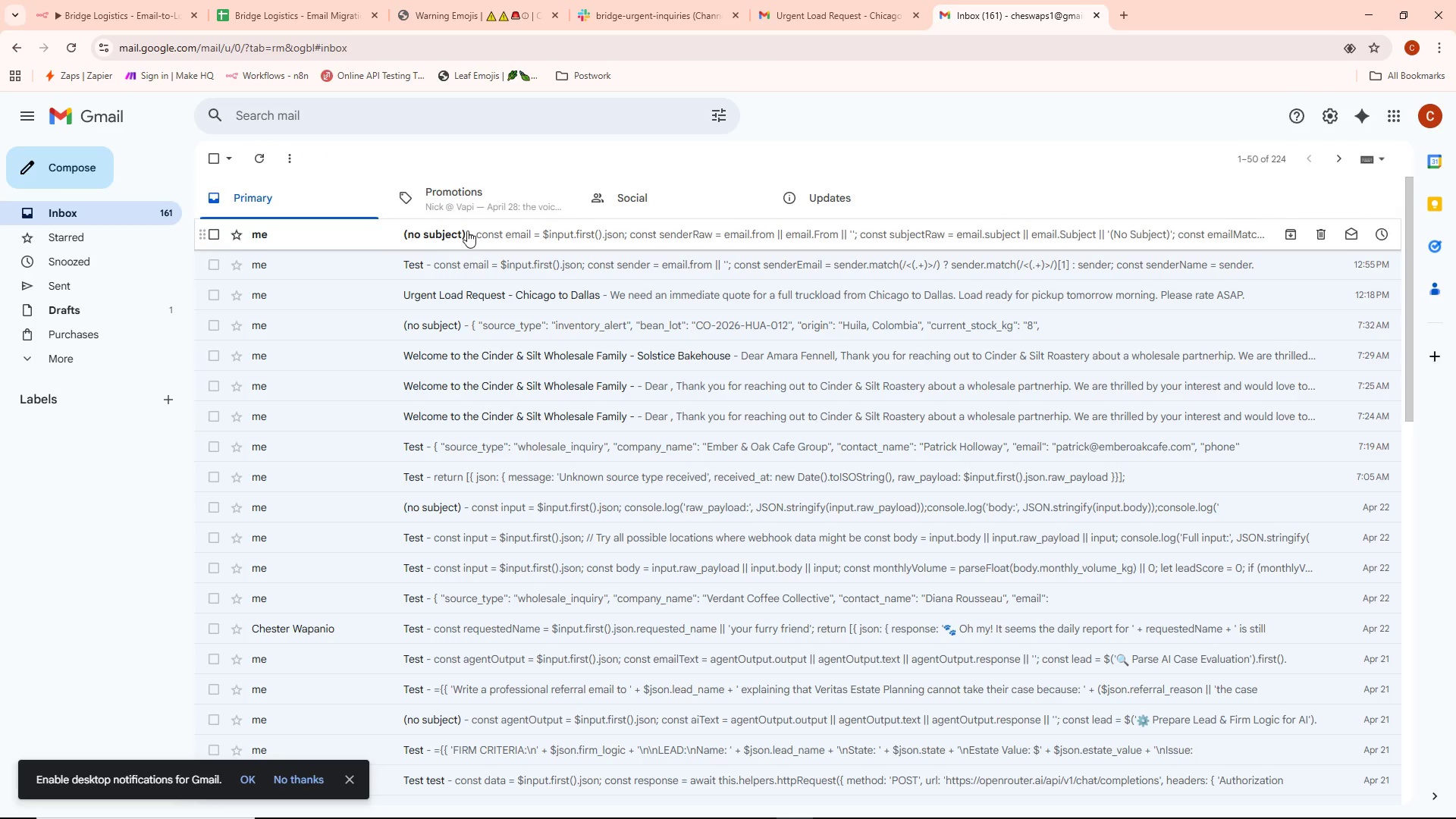 
left_click([466, 230])
 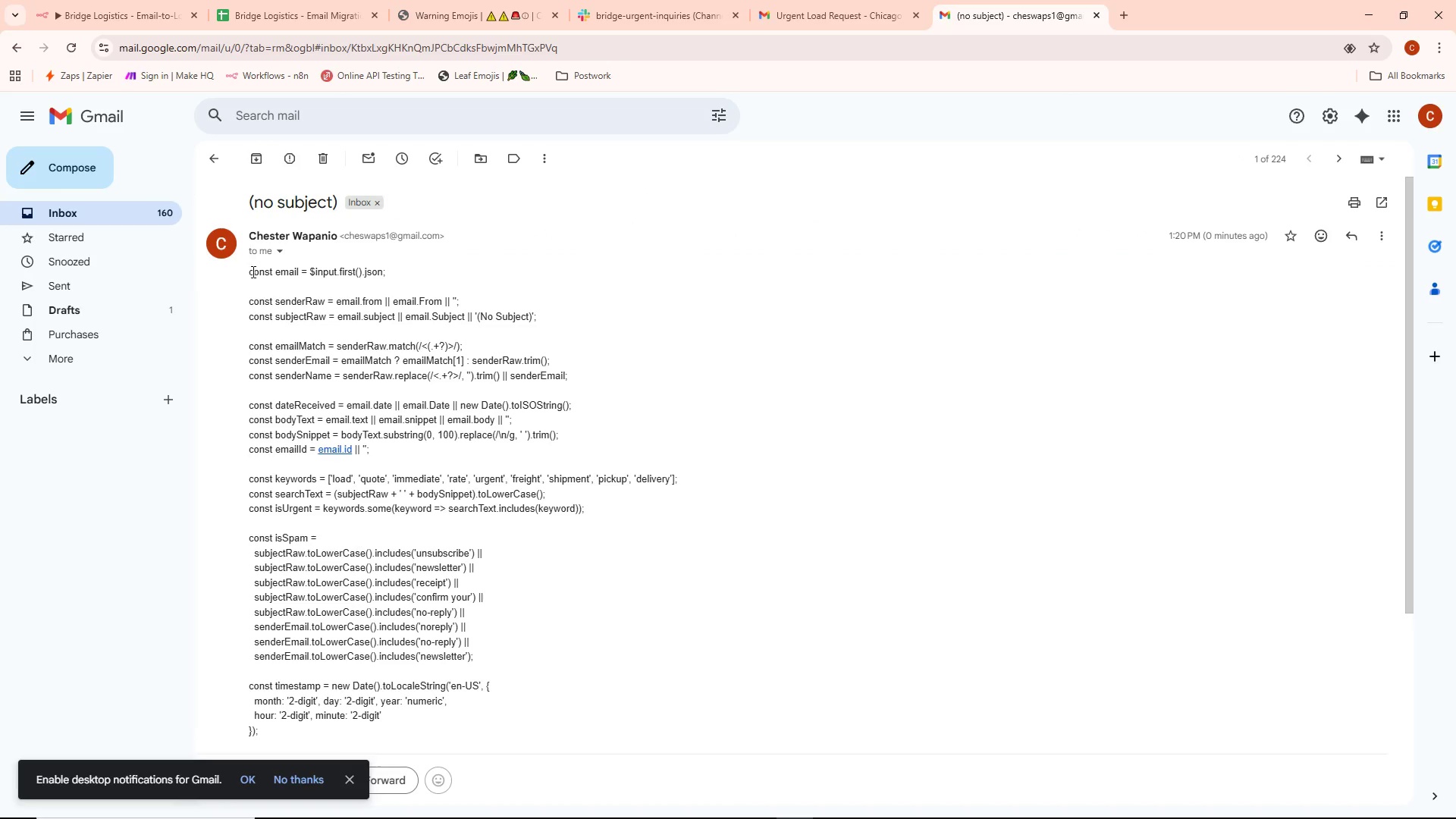 
left_click_drag(start_coordinate=[251, 273], to_coordinate=[269, 688])
 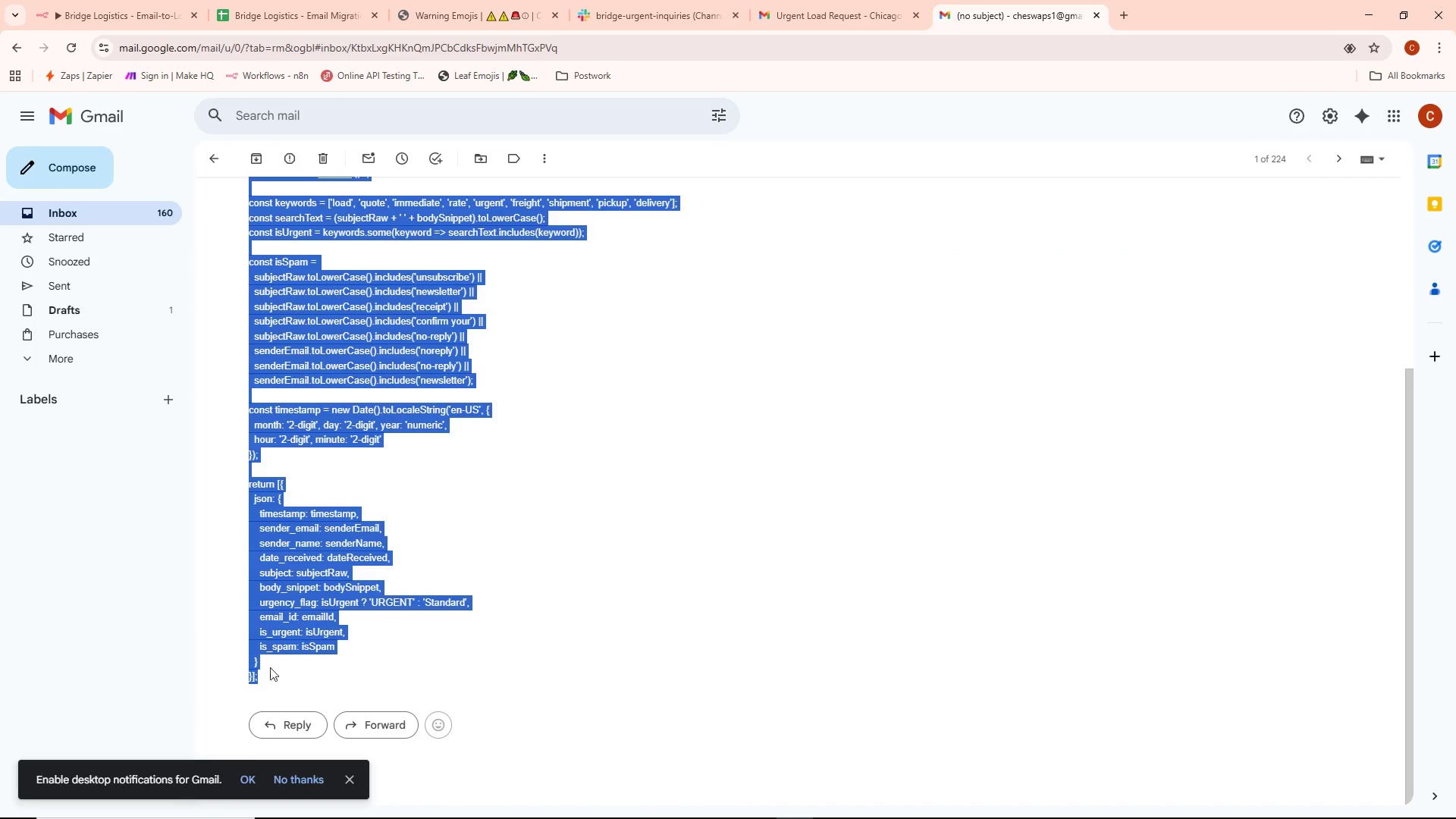 
scroll: coordinate [344, 388], scroll_direction: down, amount: 10.0